 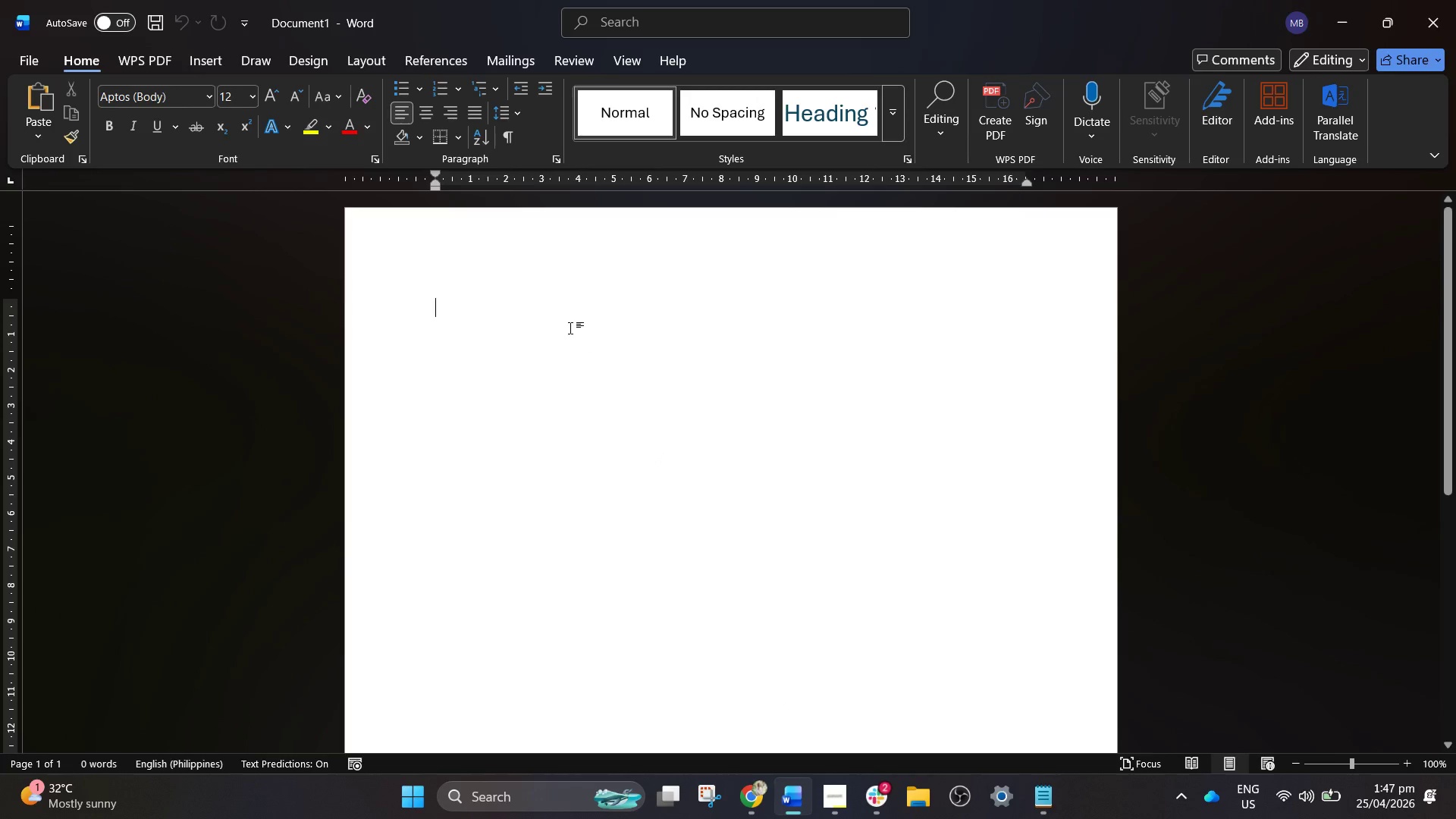 
left_click([633, 457])
 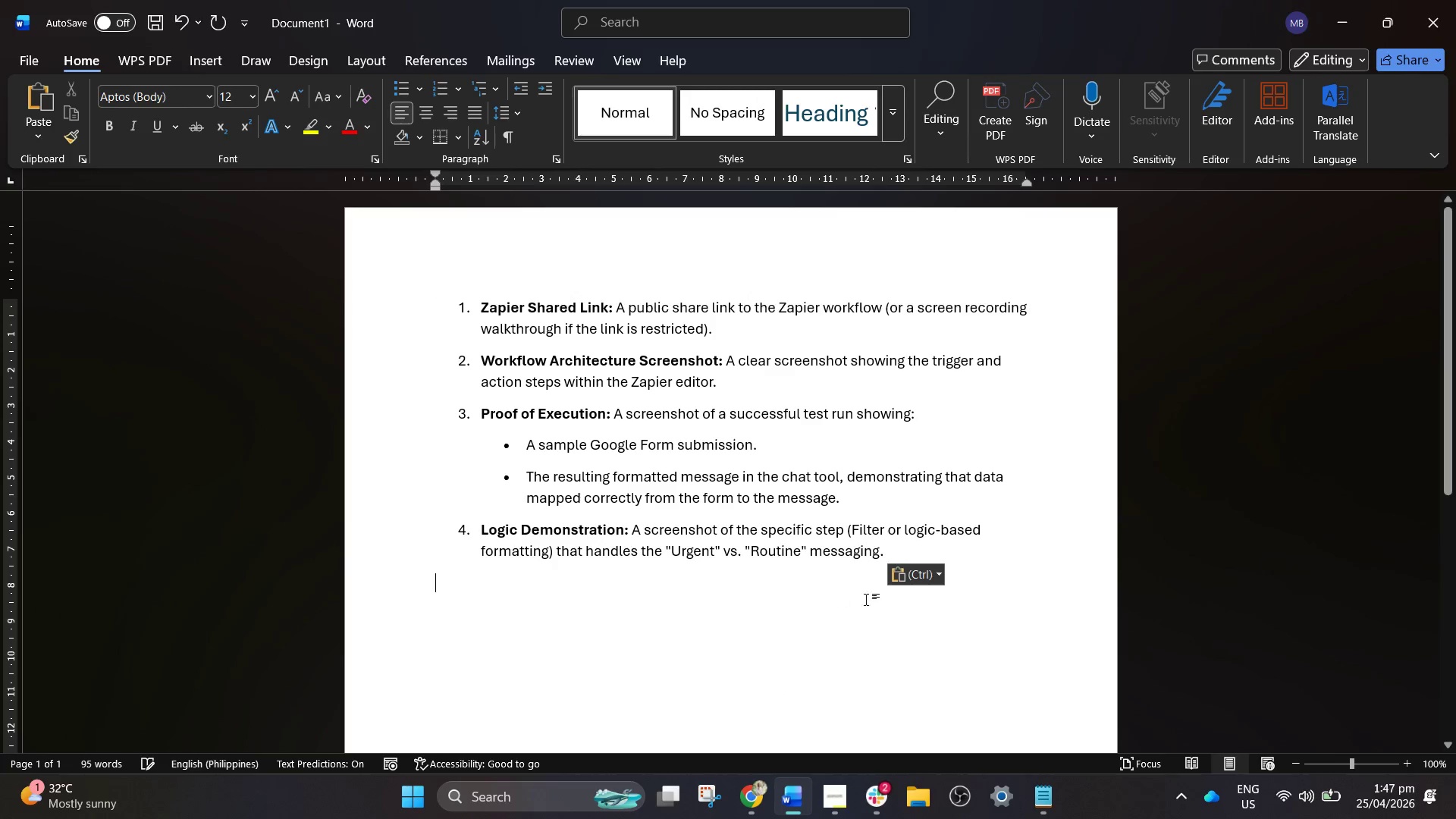 
left_click([921, 571])
 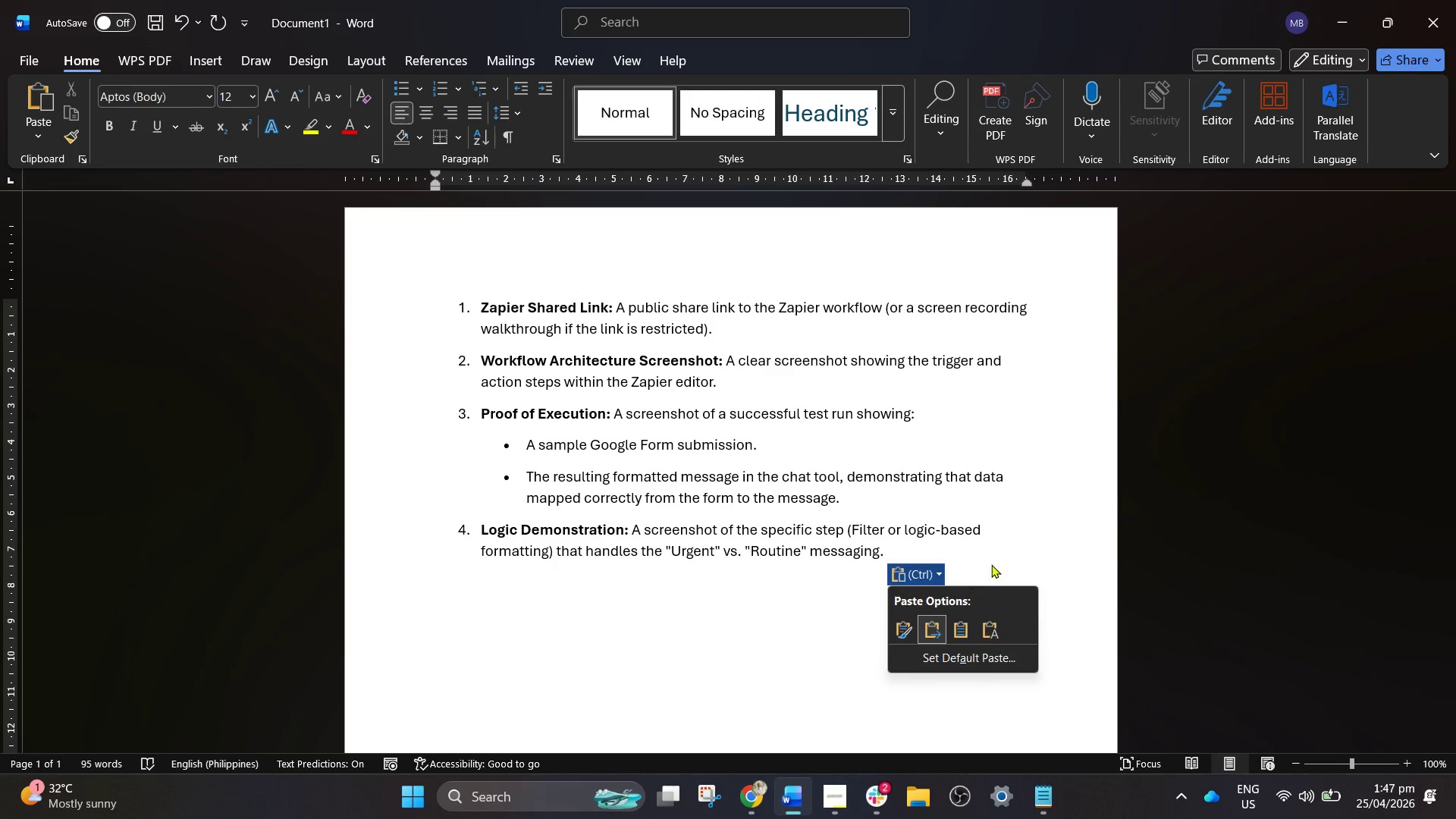 
left_click([1027, 538])
 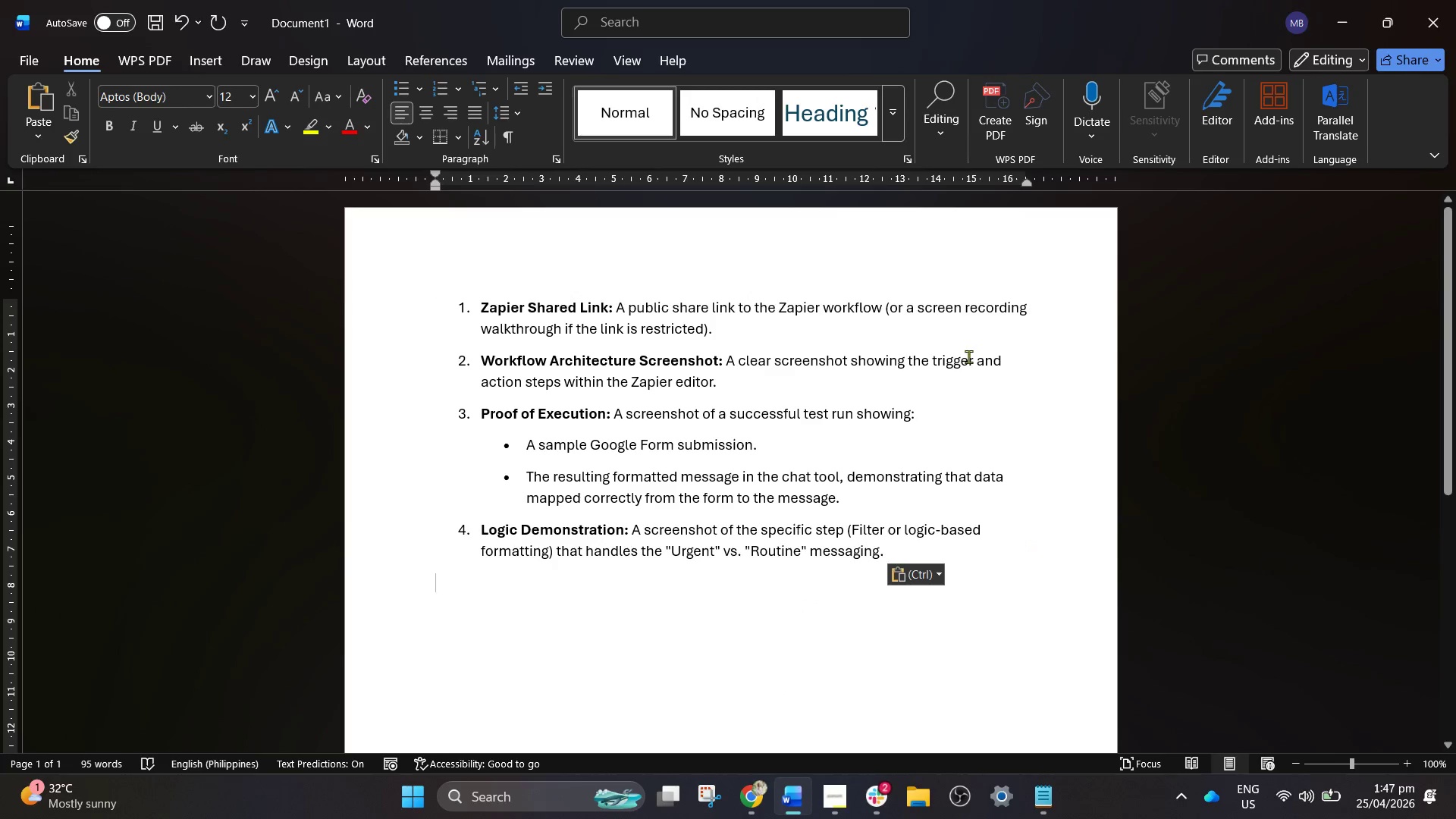 
left_click([1027, 341])
 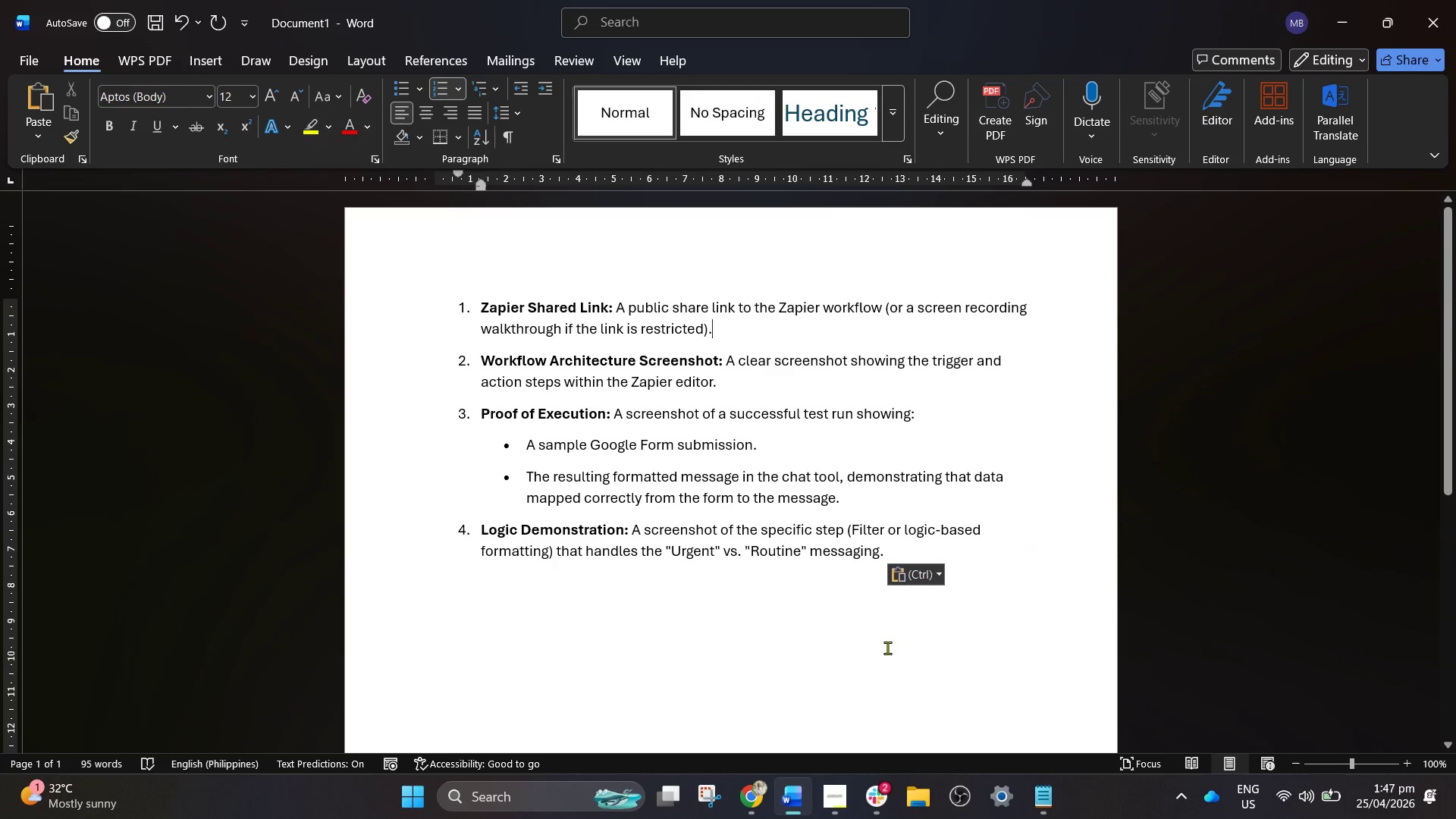 
scroll: coordinate [886, 657], scroll_direction: down, amount: 1.0